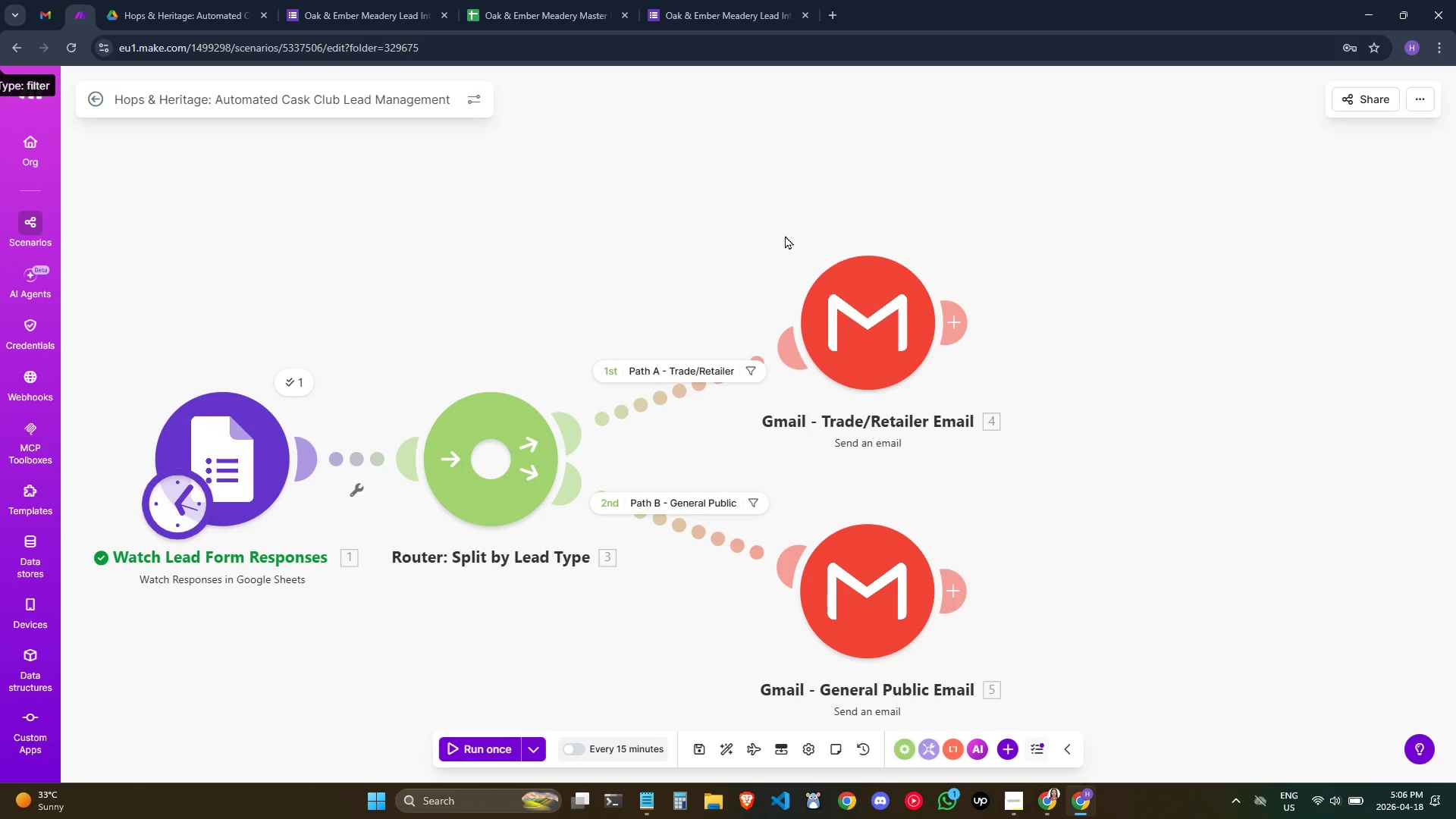 
right_click([206, 438])
 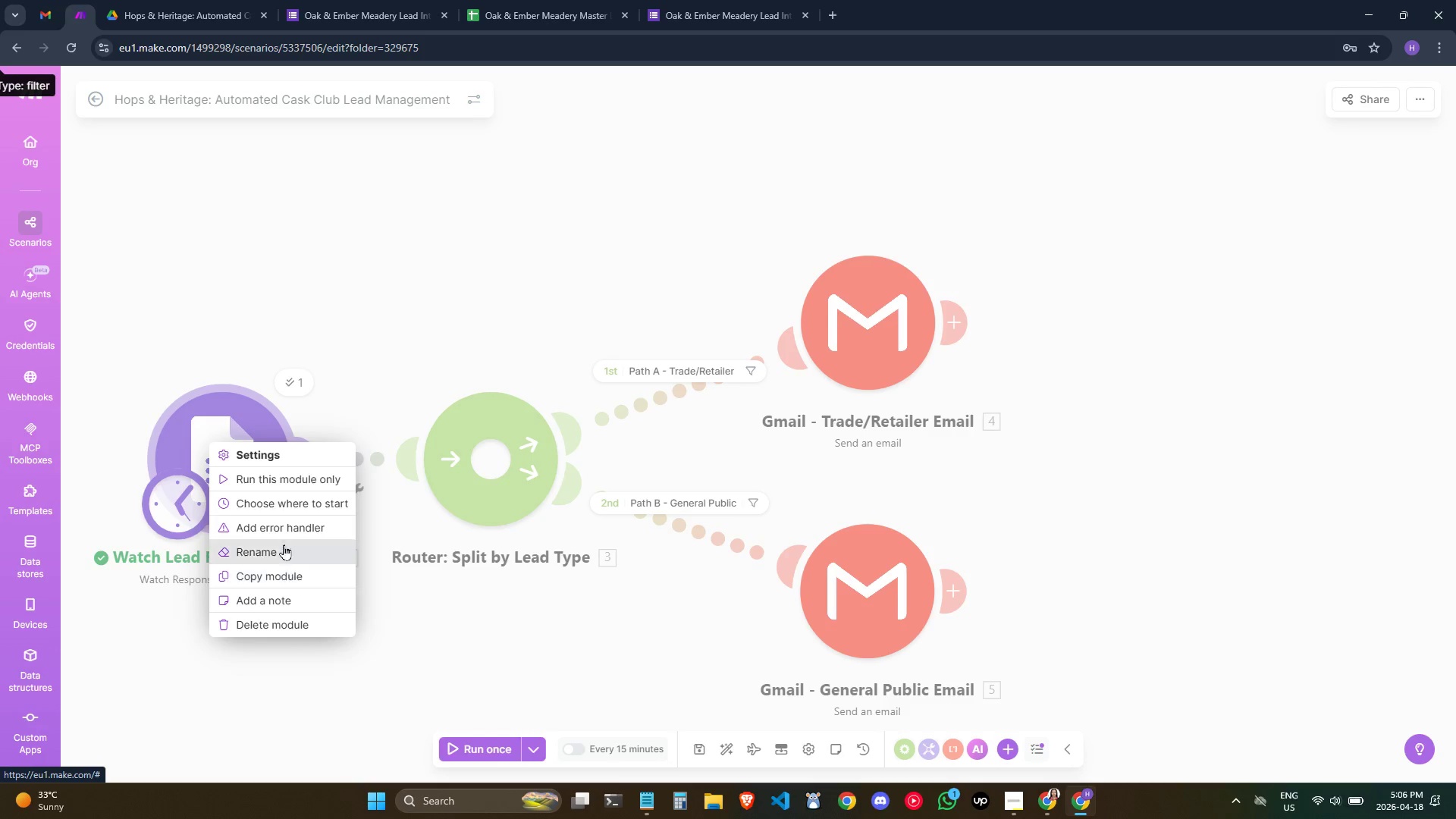 
left_click([284, 500])
 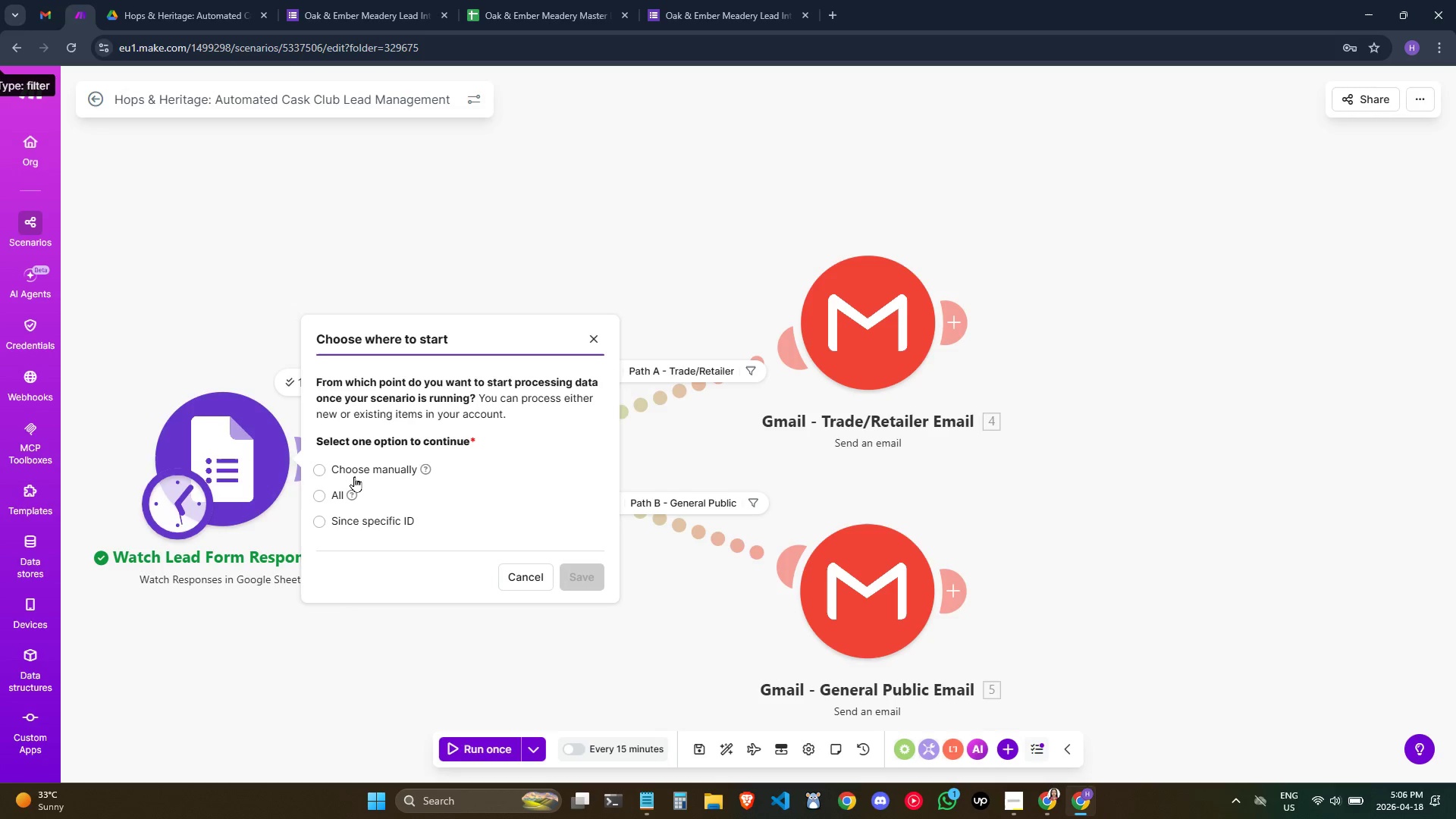 
mouse_move([406, 460])
 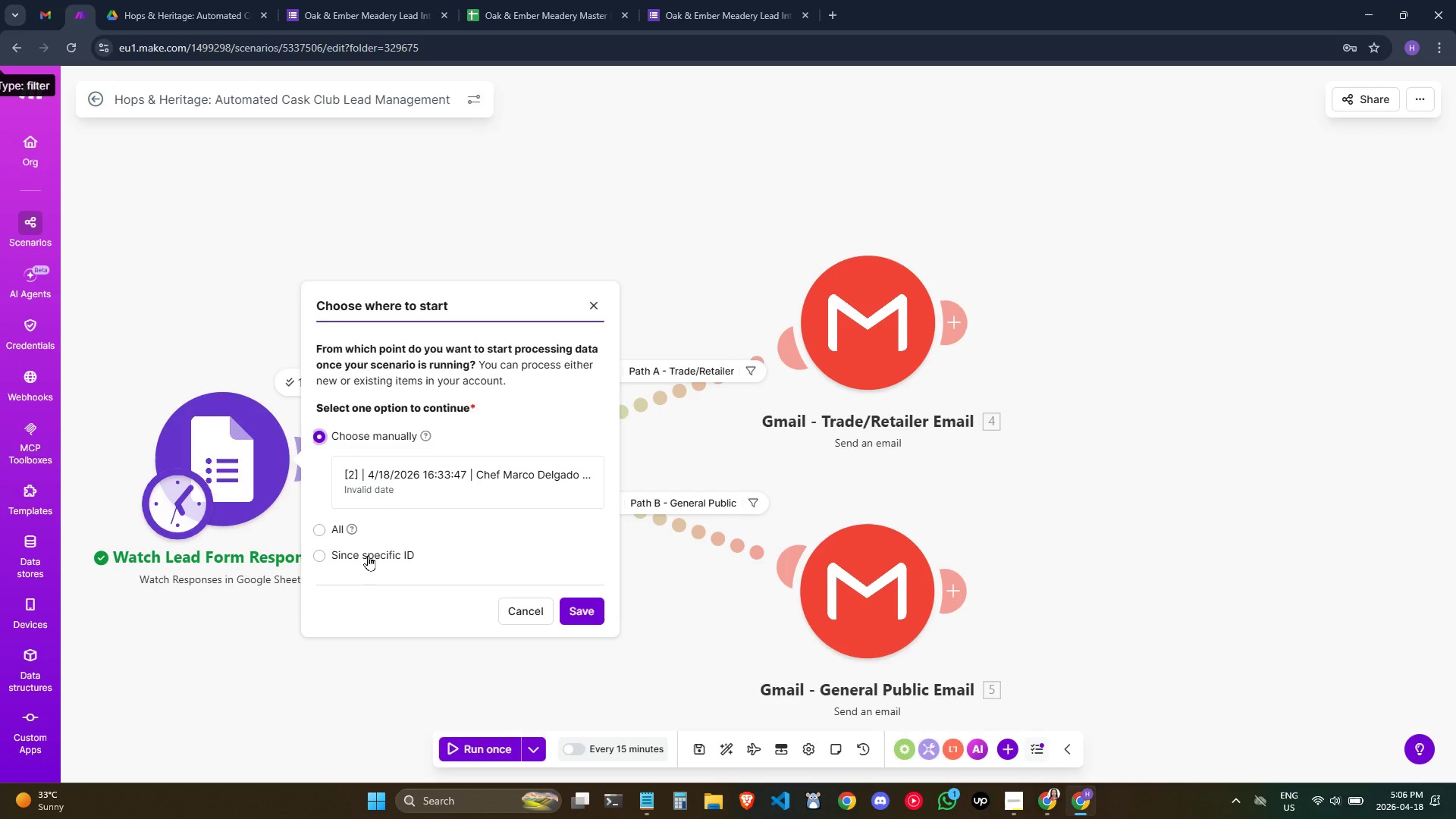 
left_click([368, 555])
 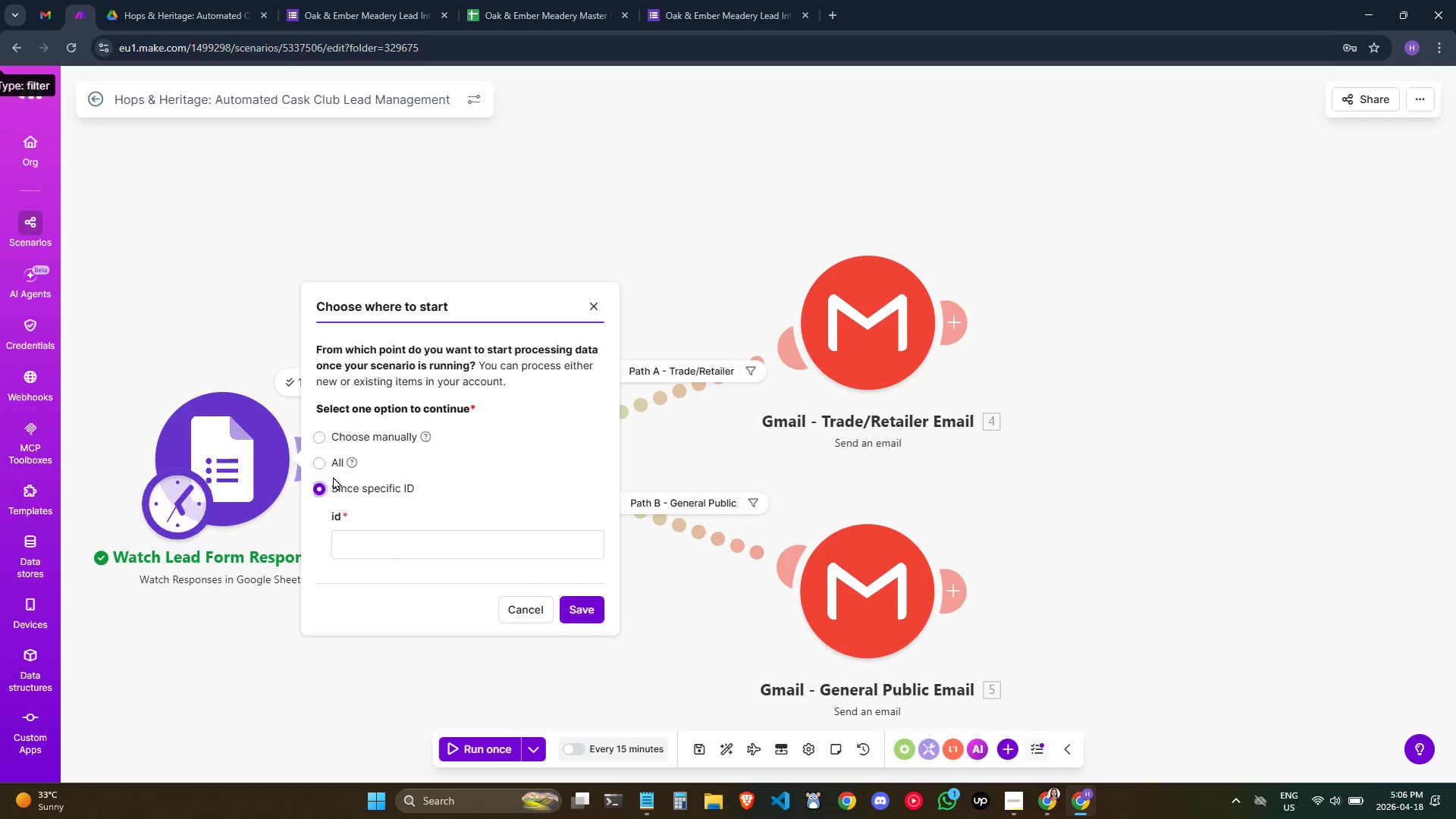 
left_click([334, 466])
 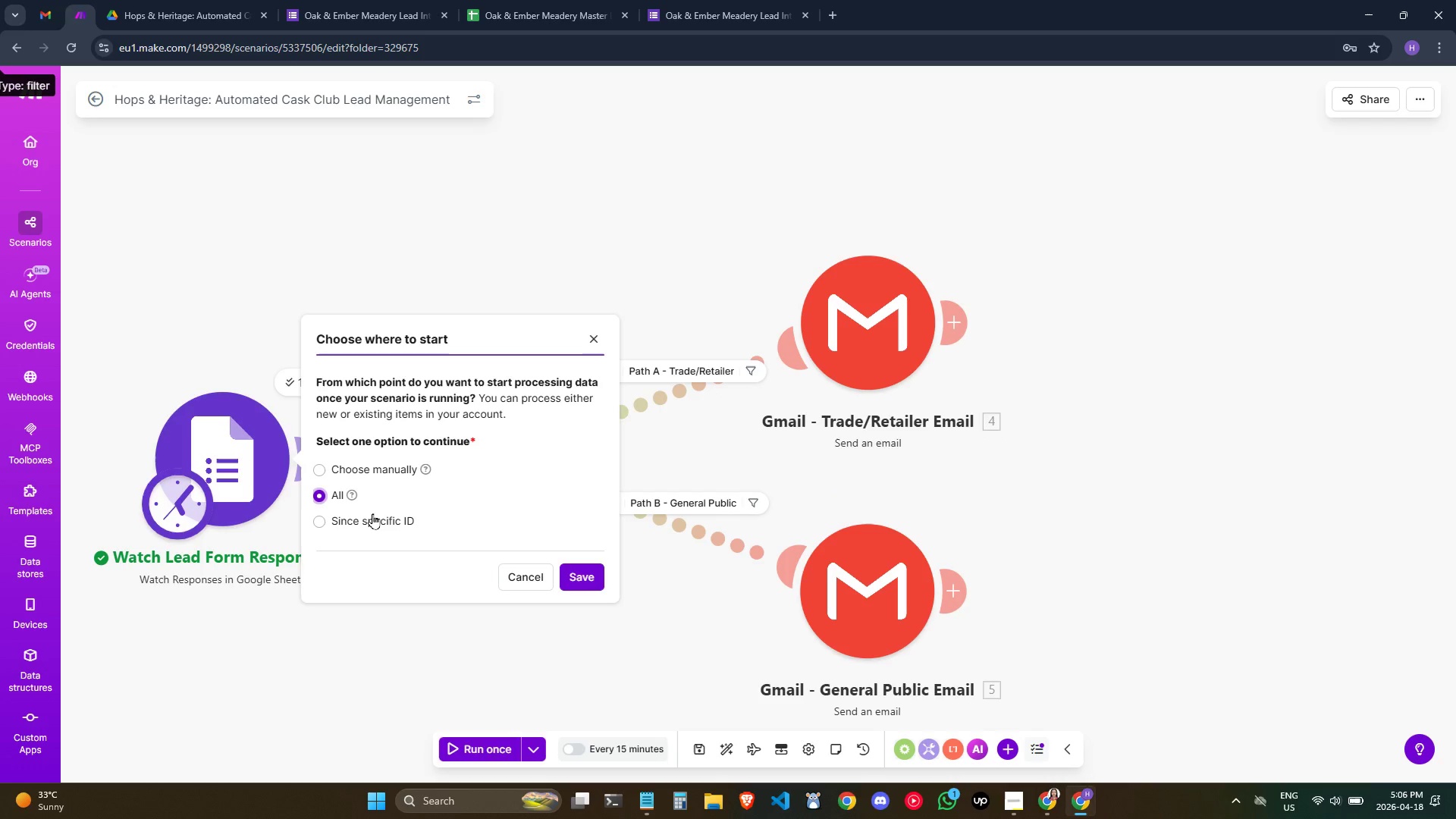 
left_click([372, 513])
 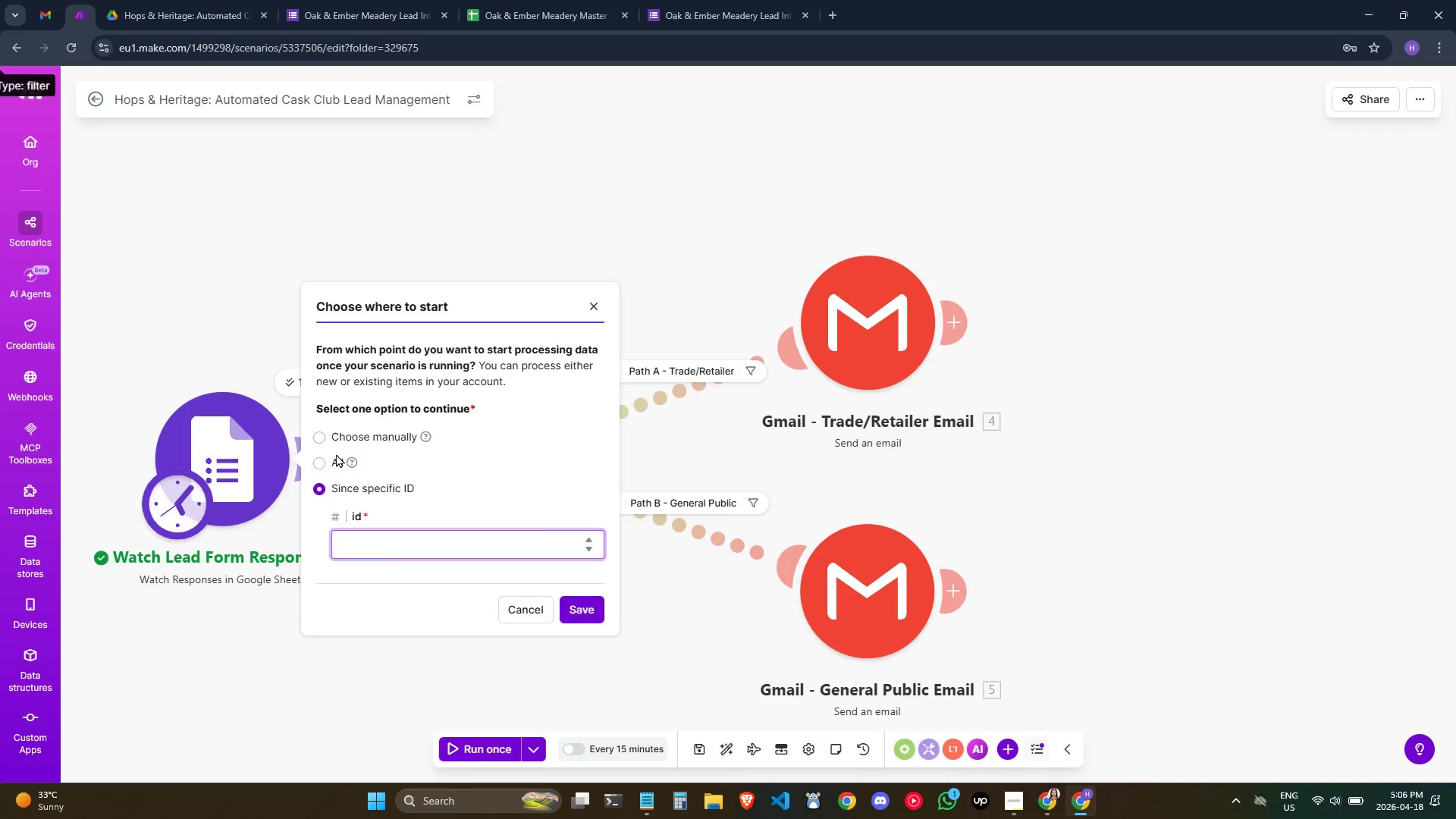 
left_click([345, 460])
 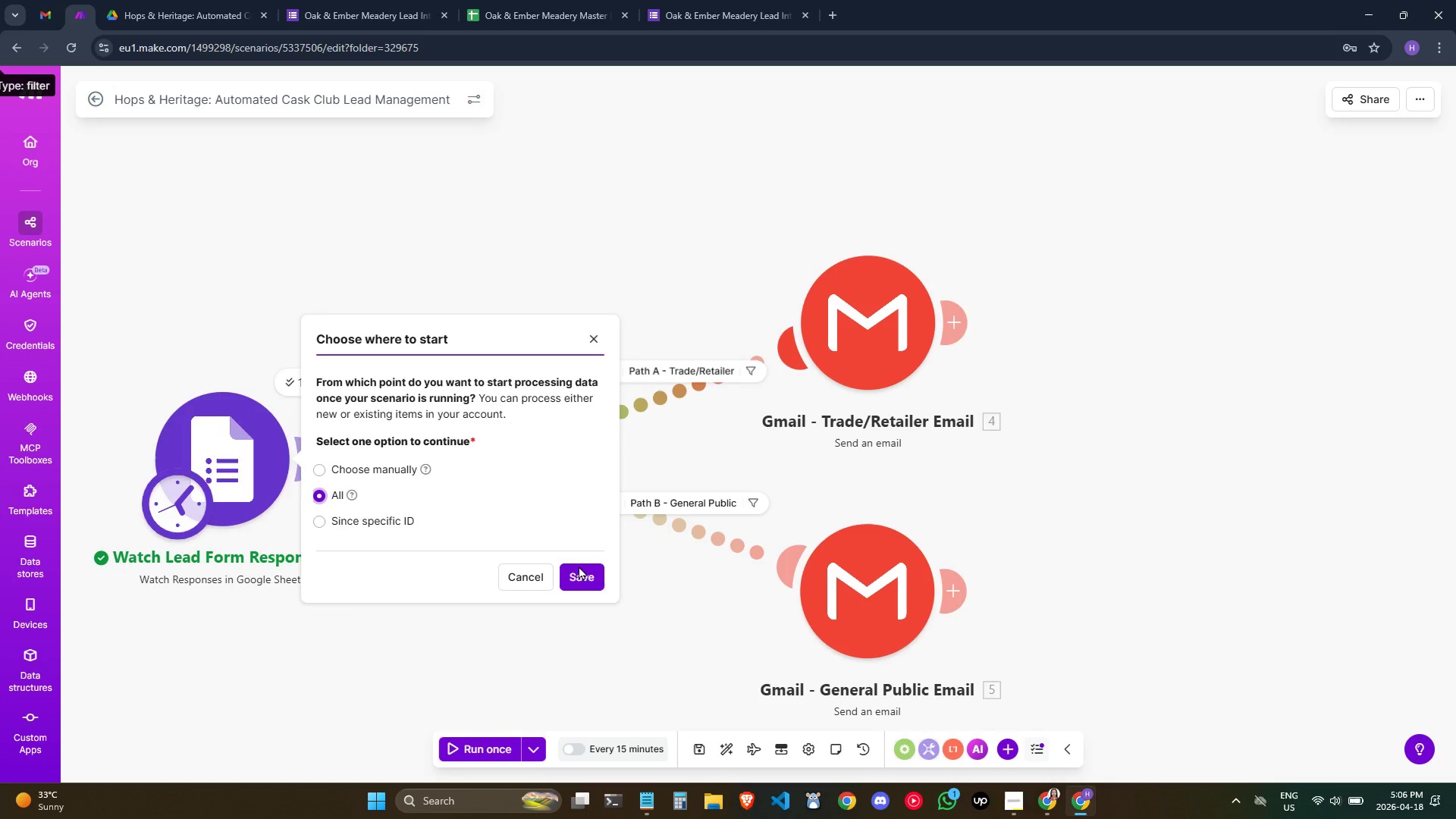 
left_click([577, 567])
 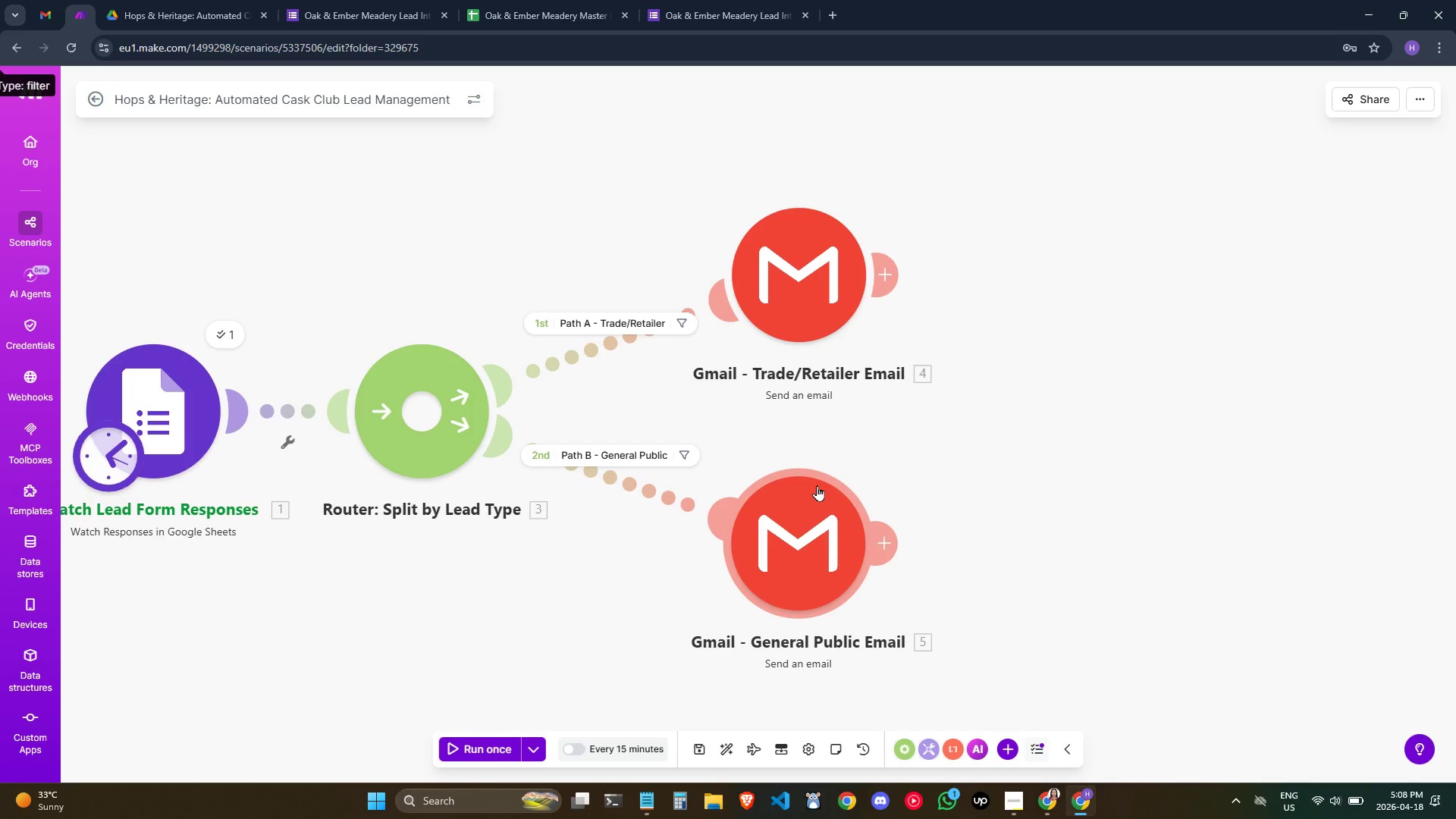 
wait(102.53)
 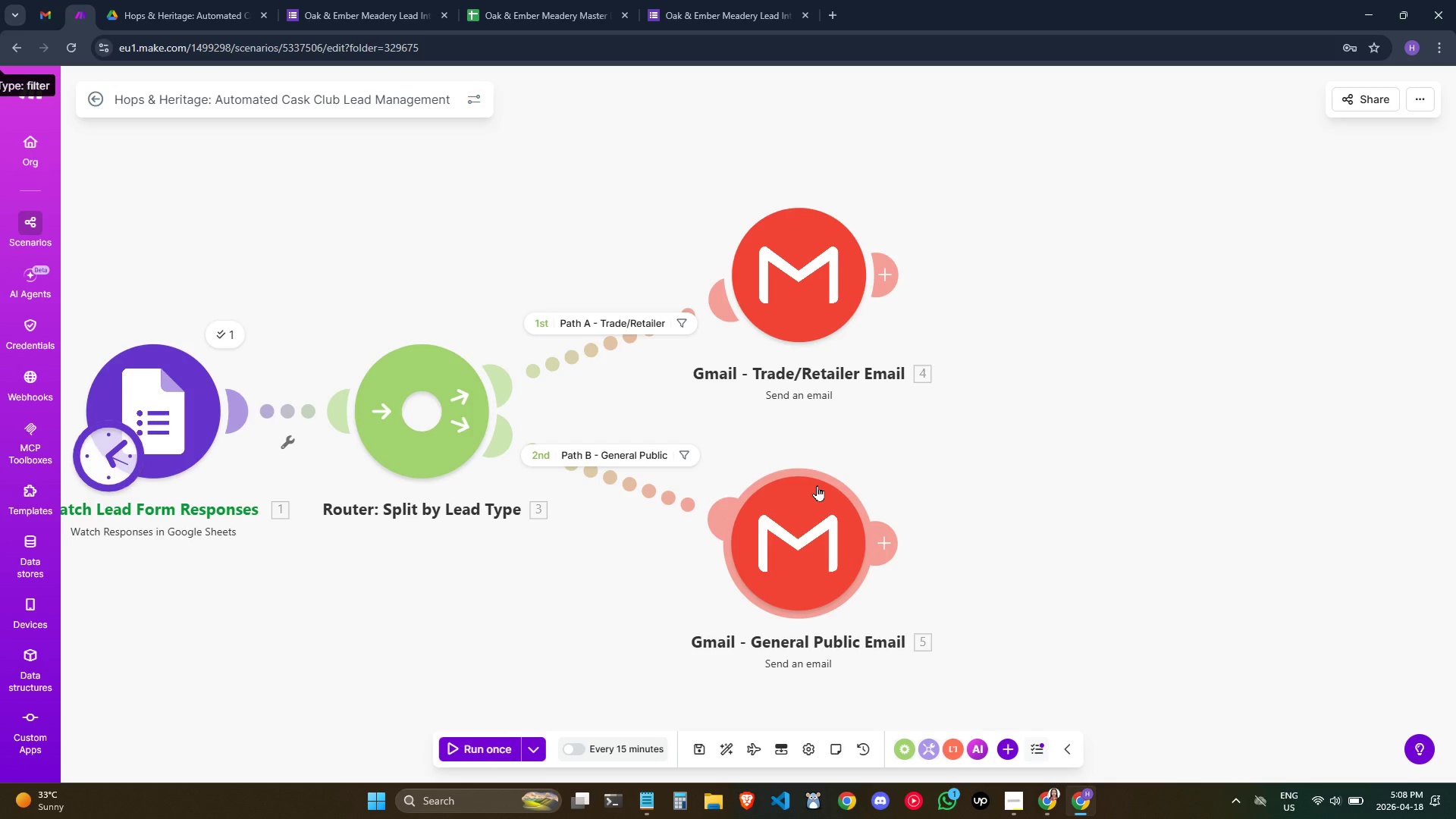 
double_click([966, 250])
 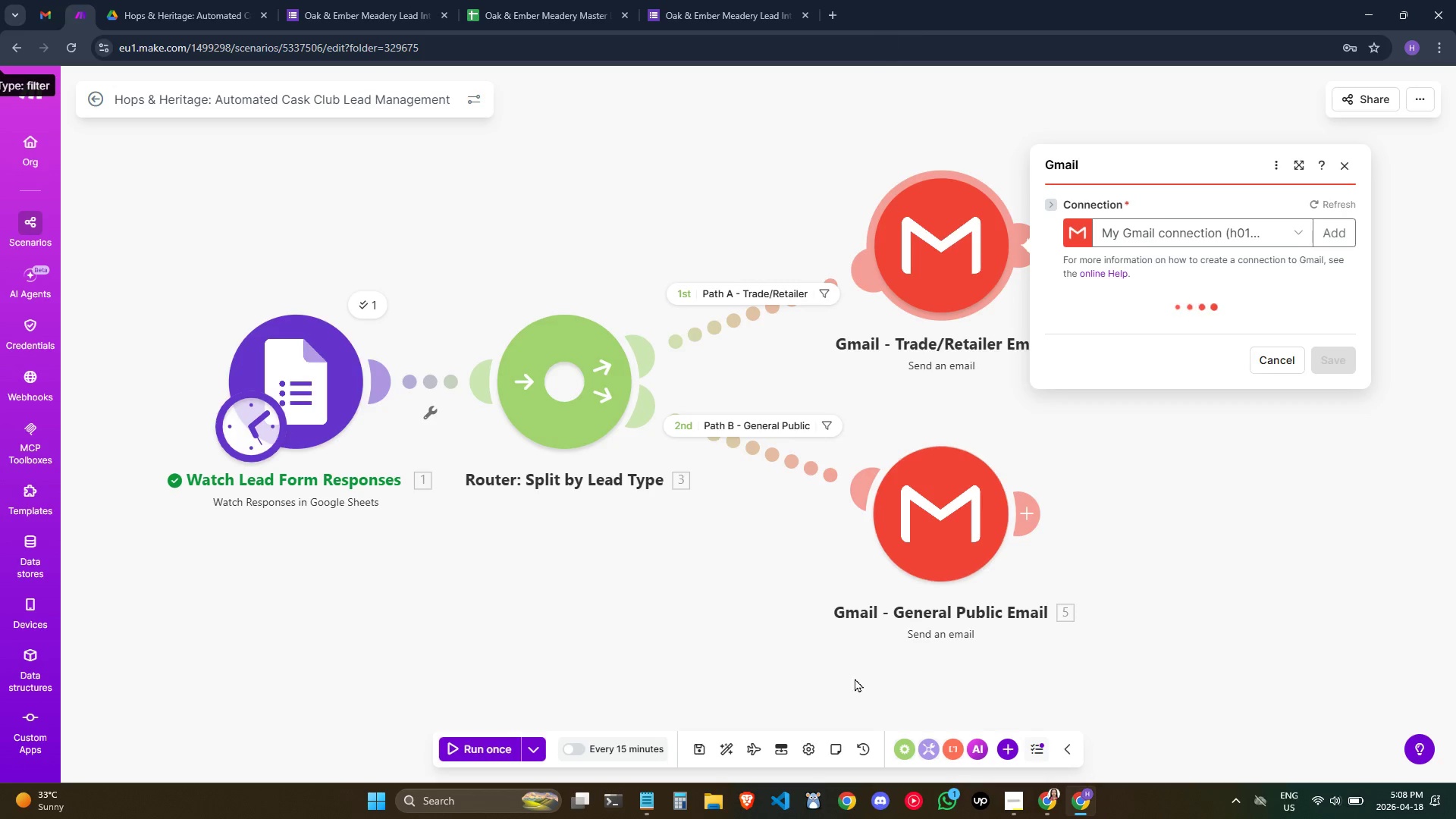 
left_click([717, 544])
 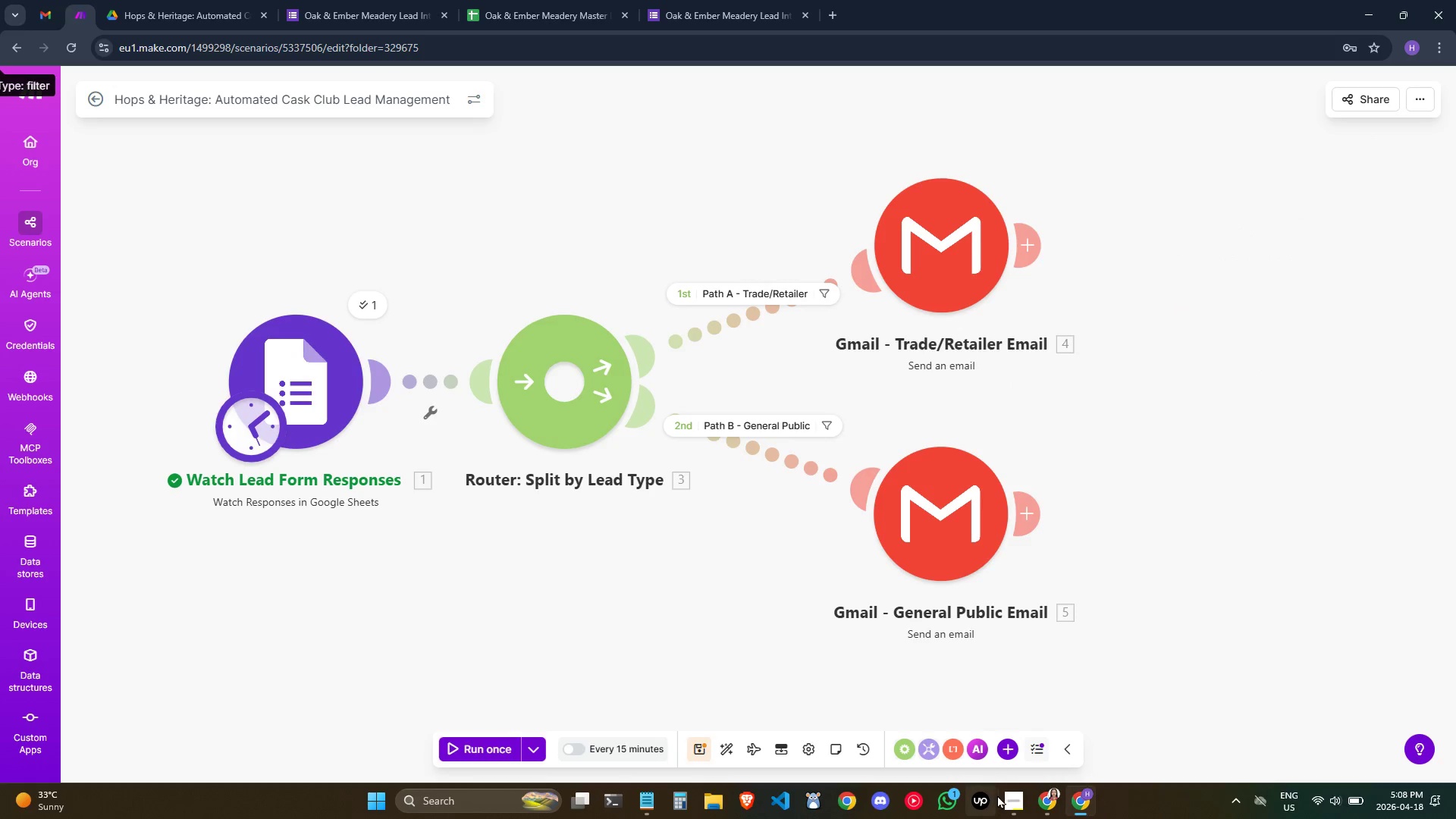 
left_click([1007, 799])